 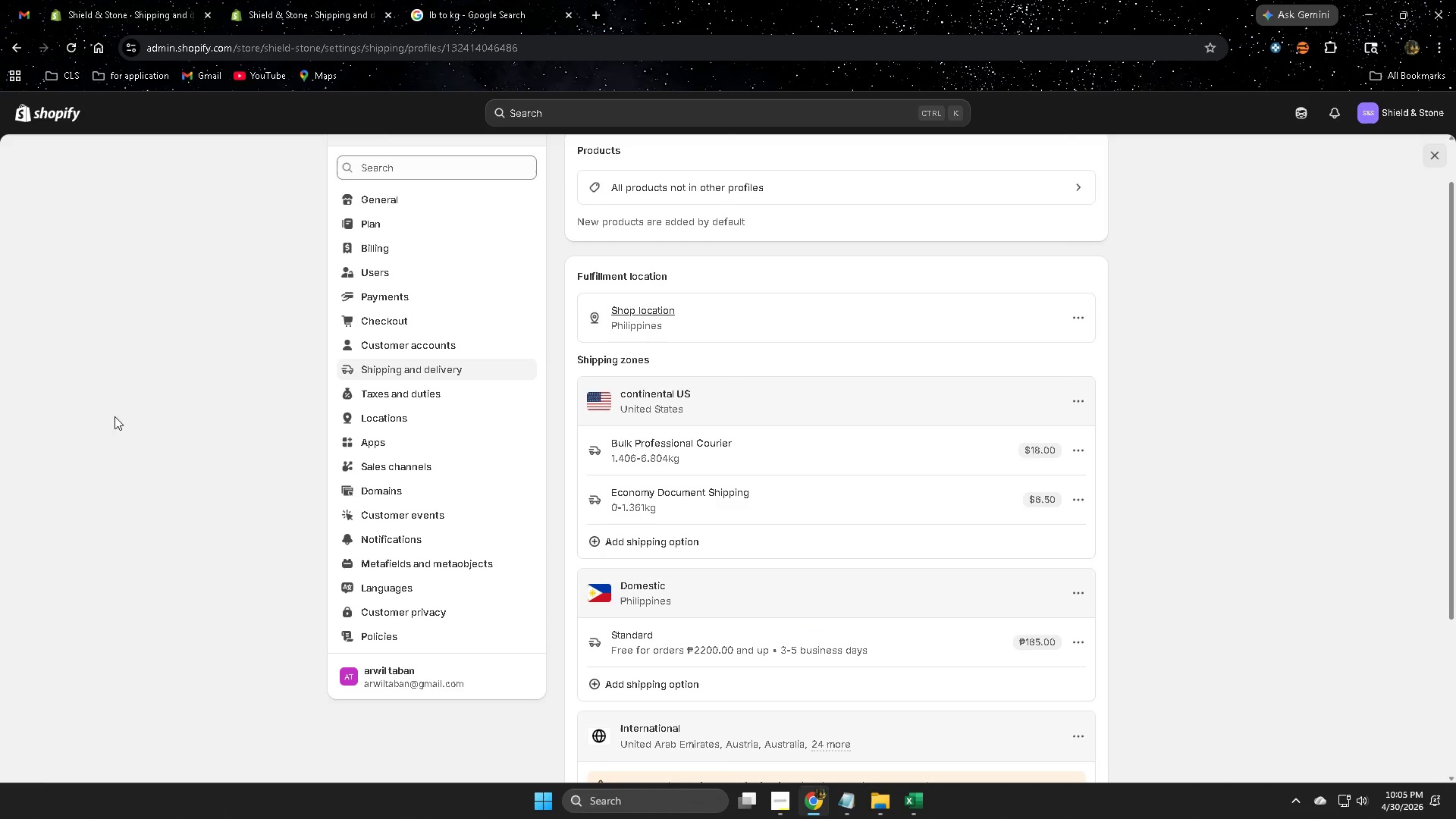 
left_click([63, 115])
 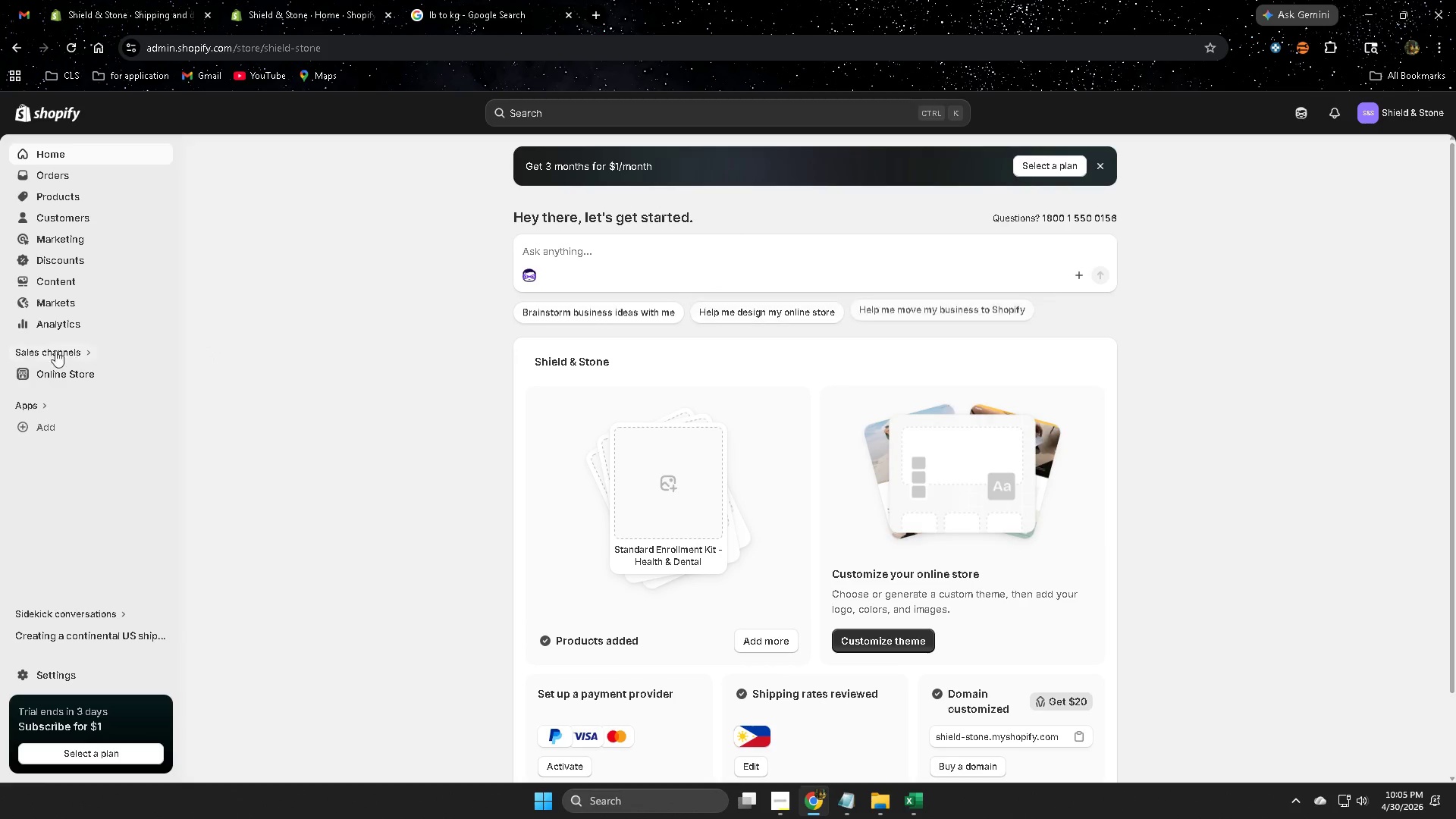 
left_click([158, 372])
 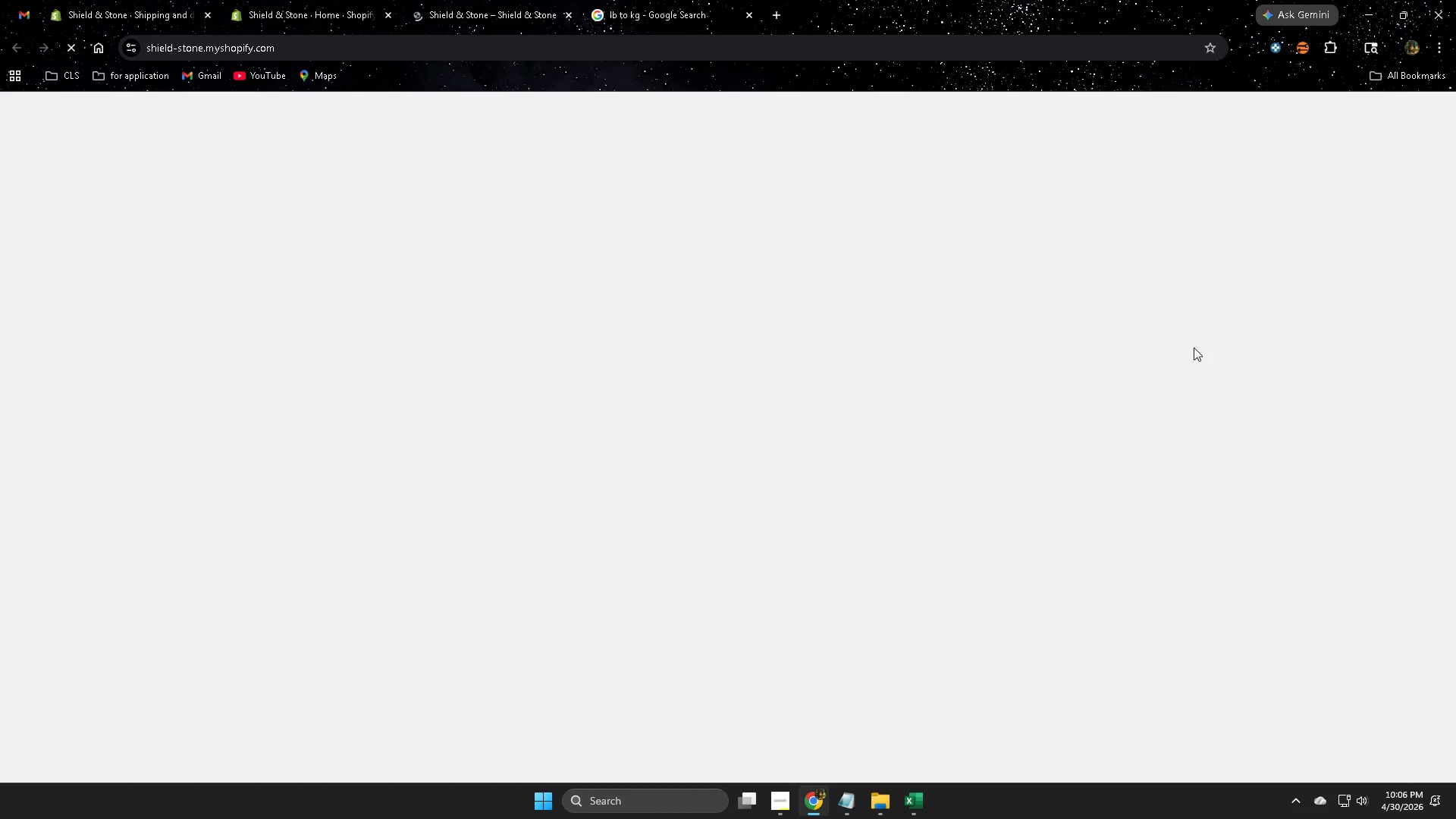 
scroll: coordinate [1172, 352], scroll_direction: down, amount: 3.0
 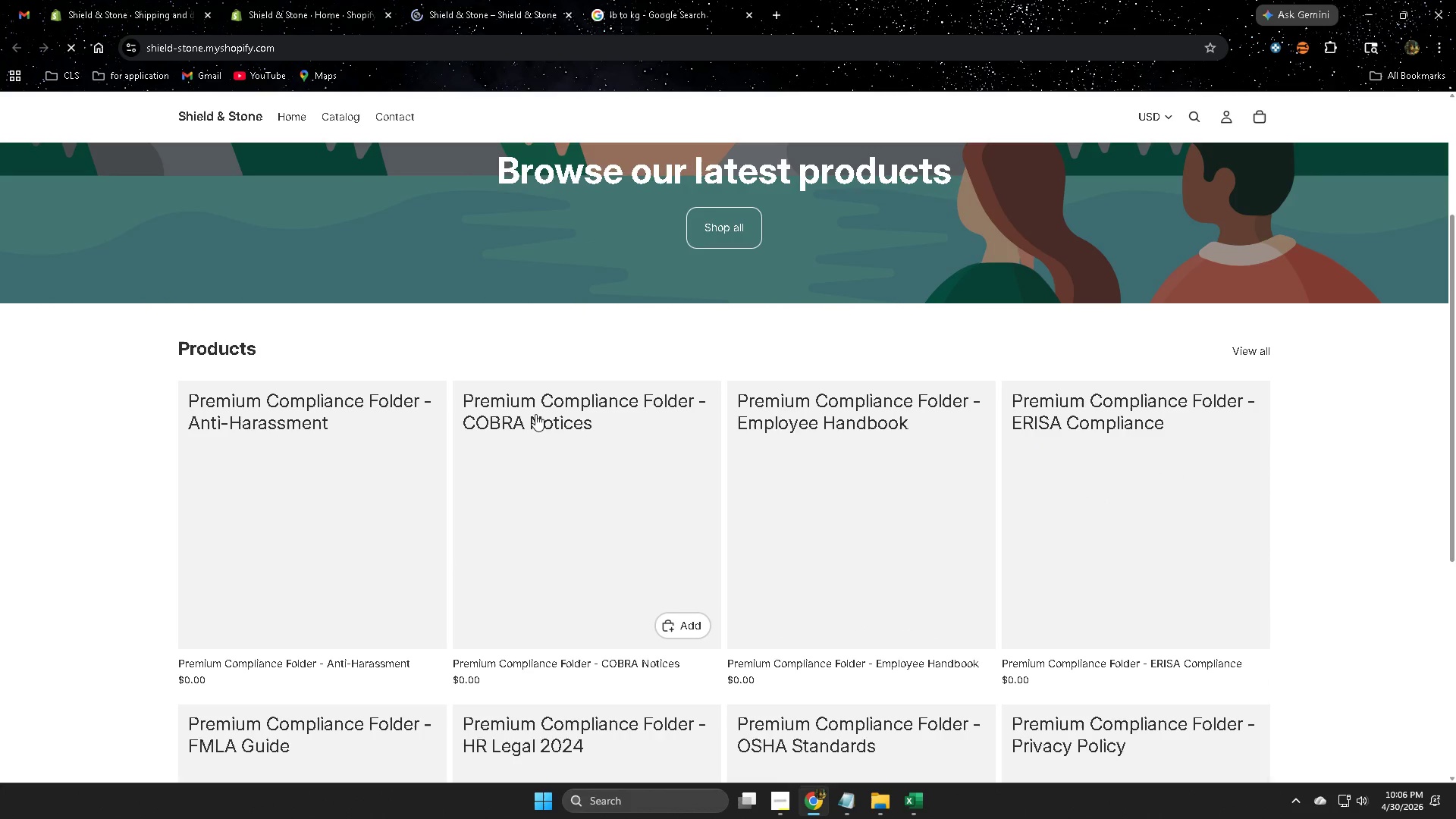 
left_click([532, 413])
 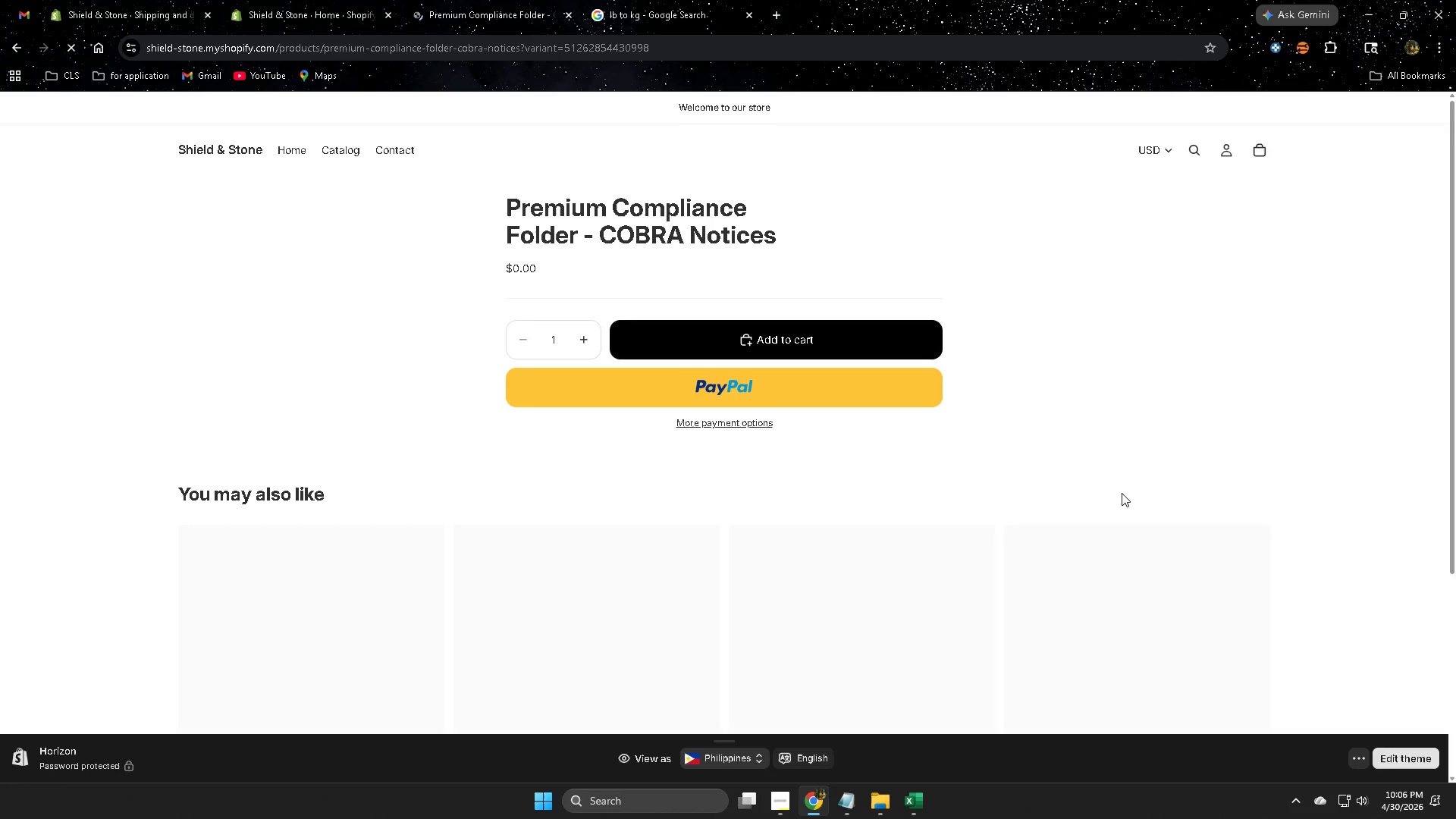 
scroll: coordinate [1146, 491], scroll_direction: down, amount: 1.0
 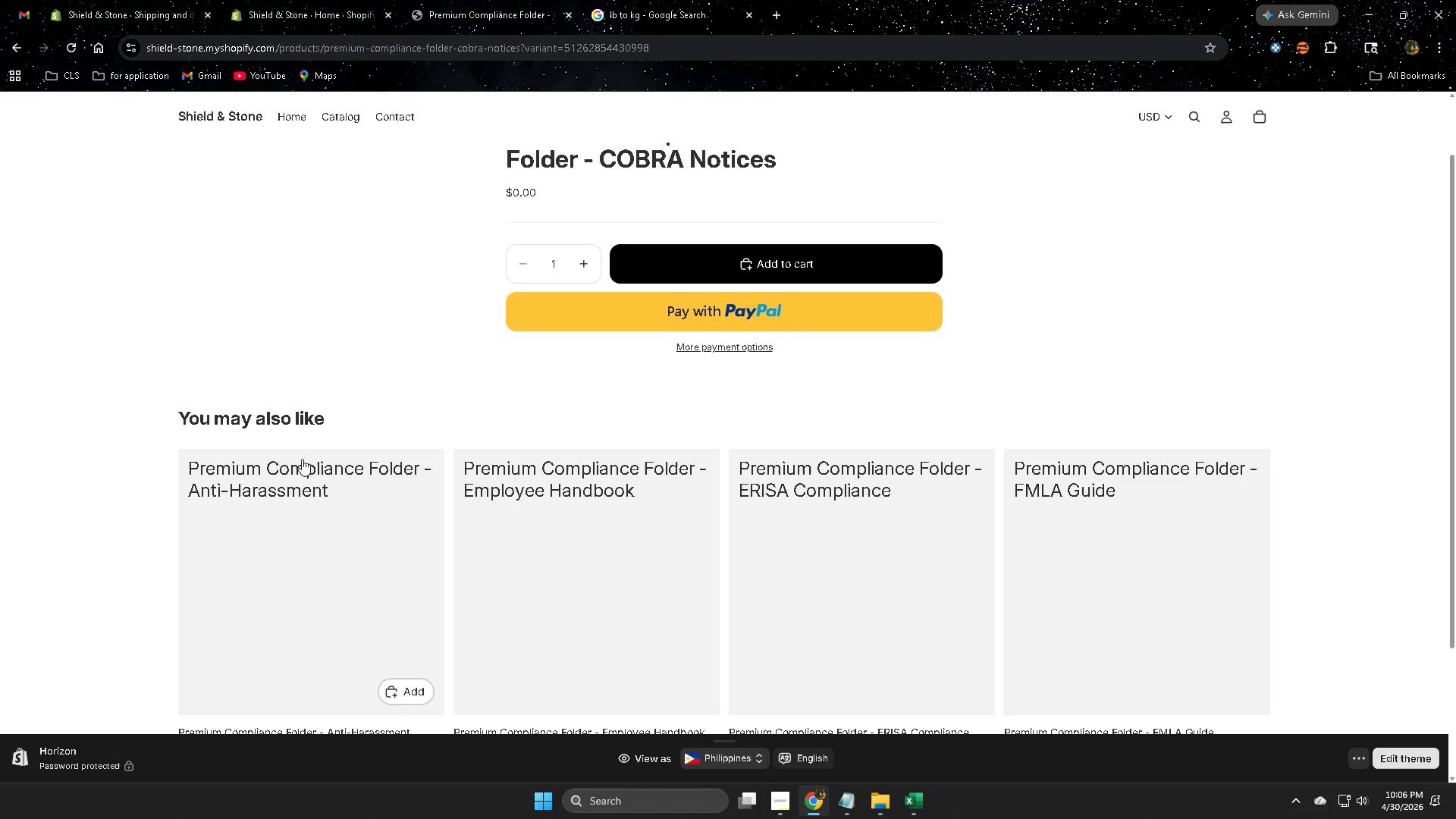 
left_click([275, 482])
 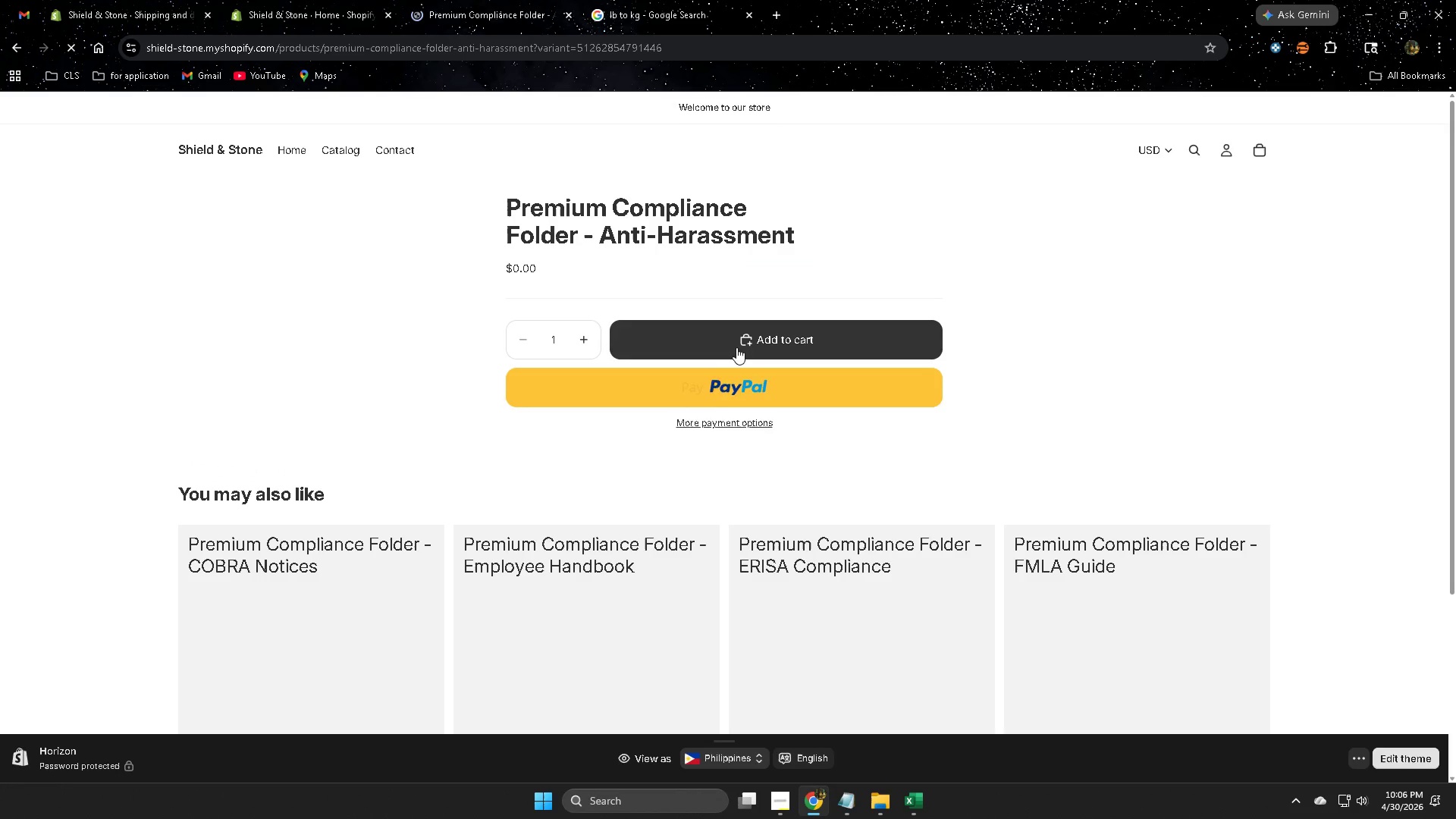 
left_click([739, 342])
 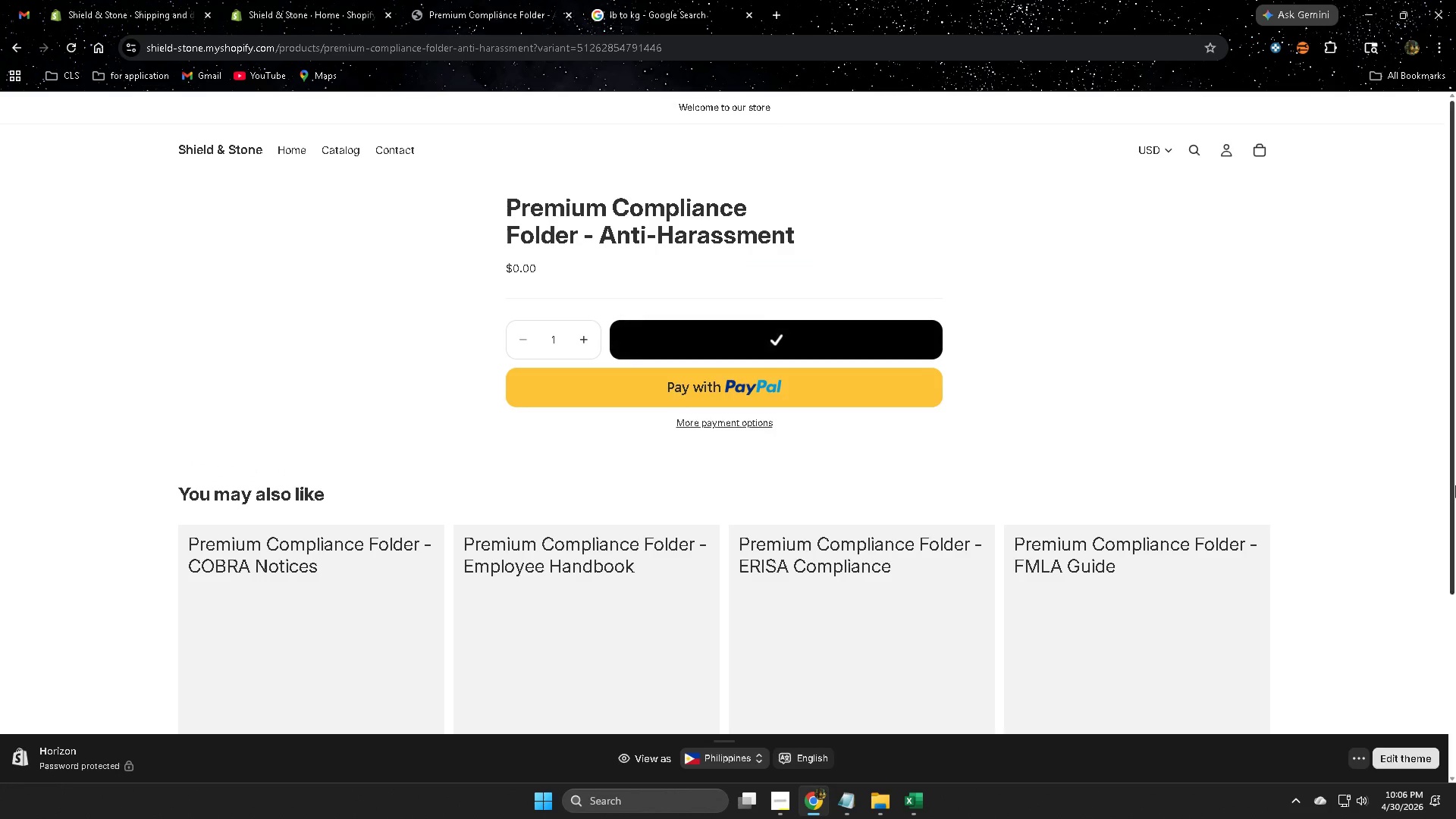 
scroll: coordinate [1150, 441], scroll_direction: up, amount: 5.0
 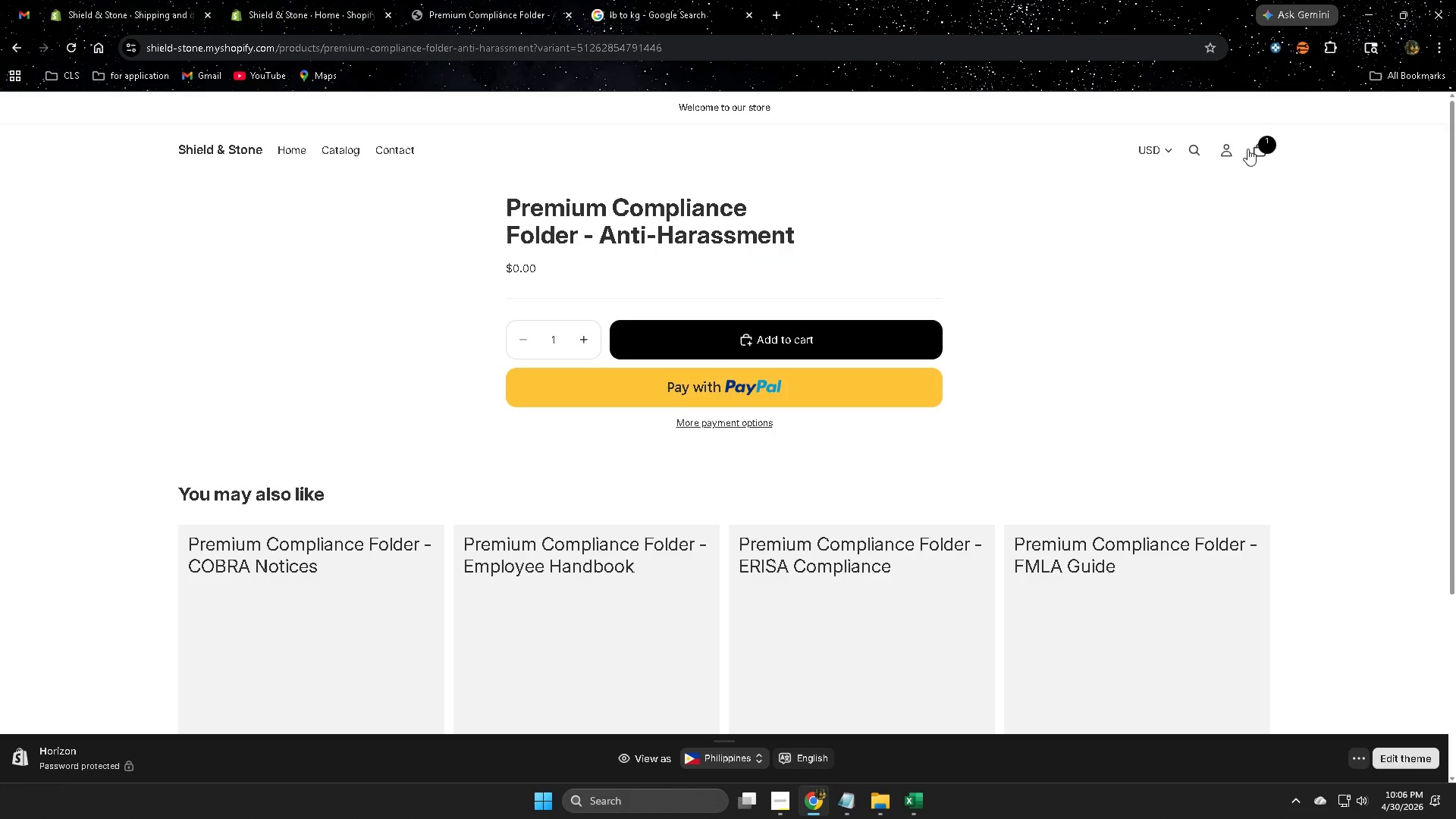 
left_click([1266, 149])
 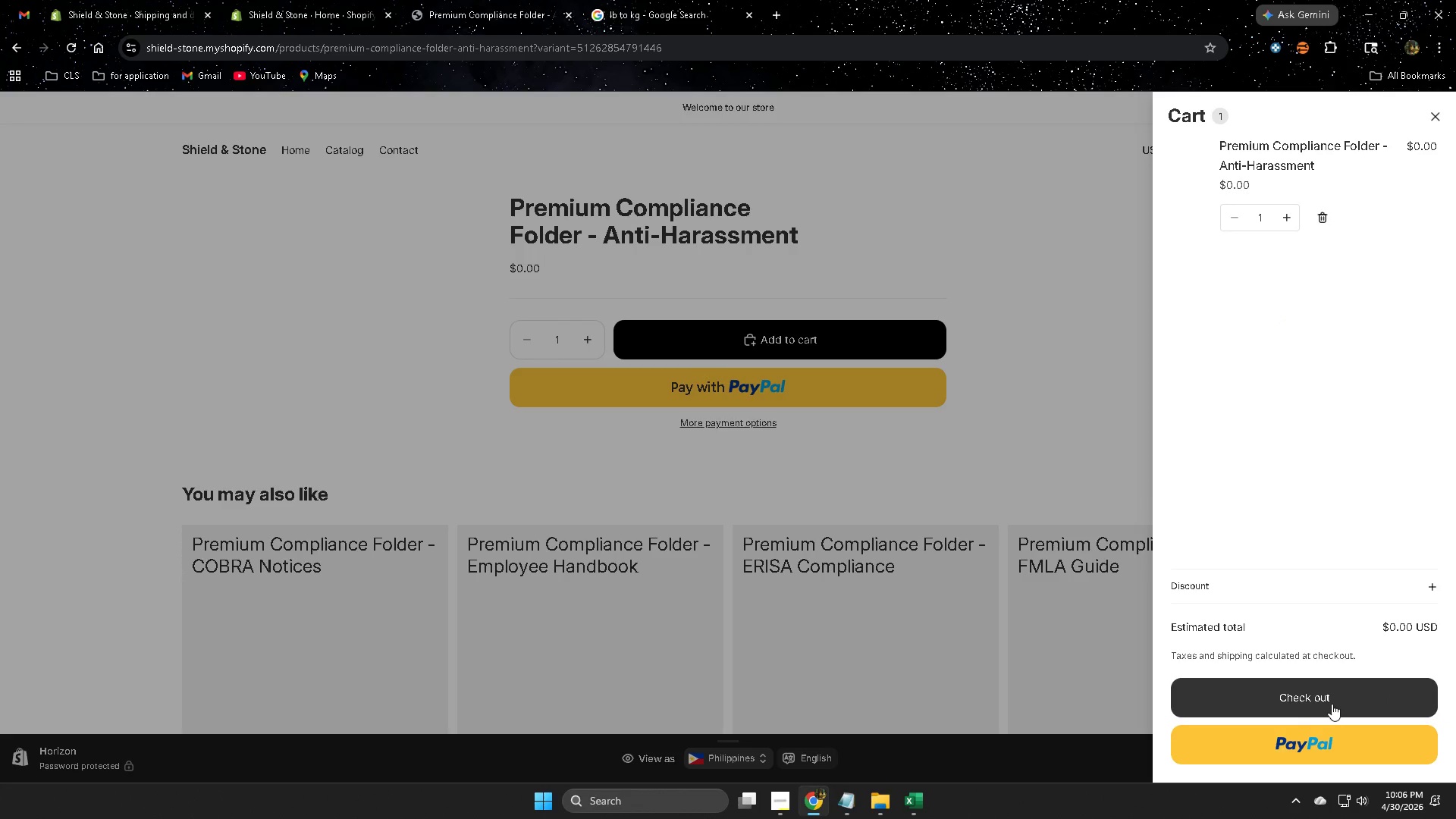 
left_click([1332, 703])
 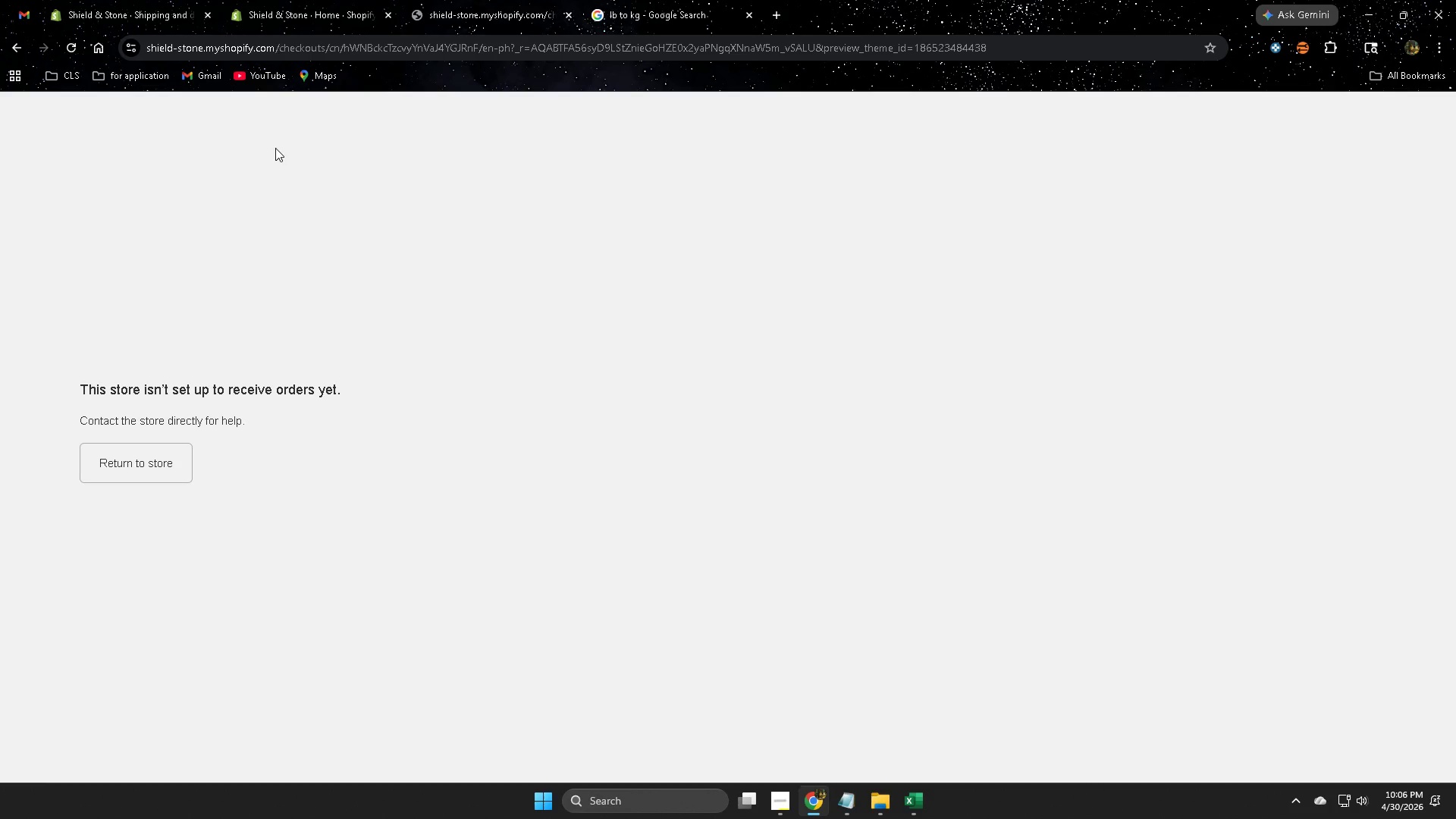 
left_click([79, 50])
 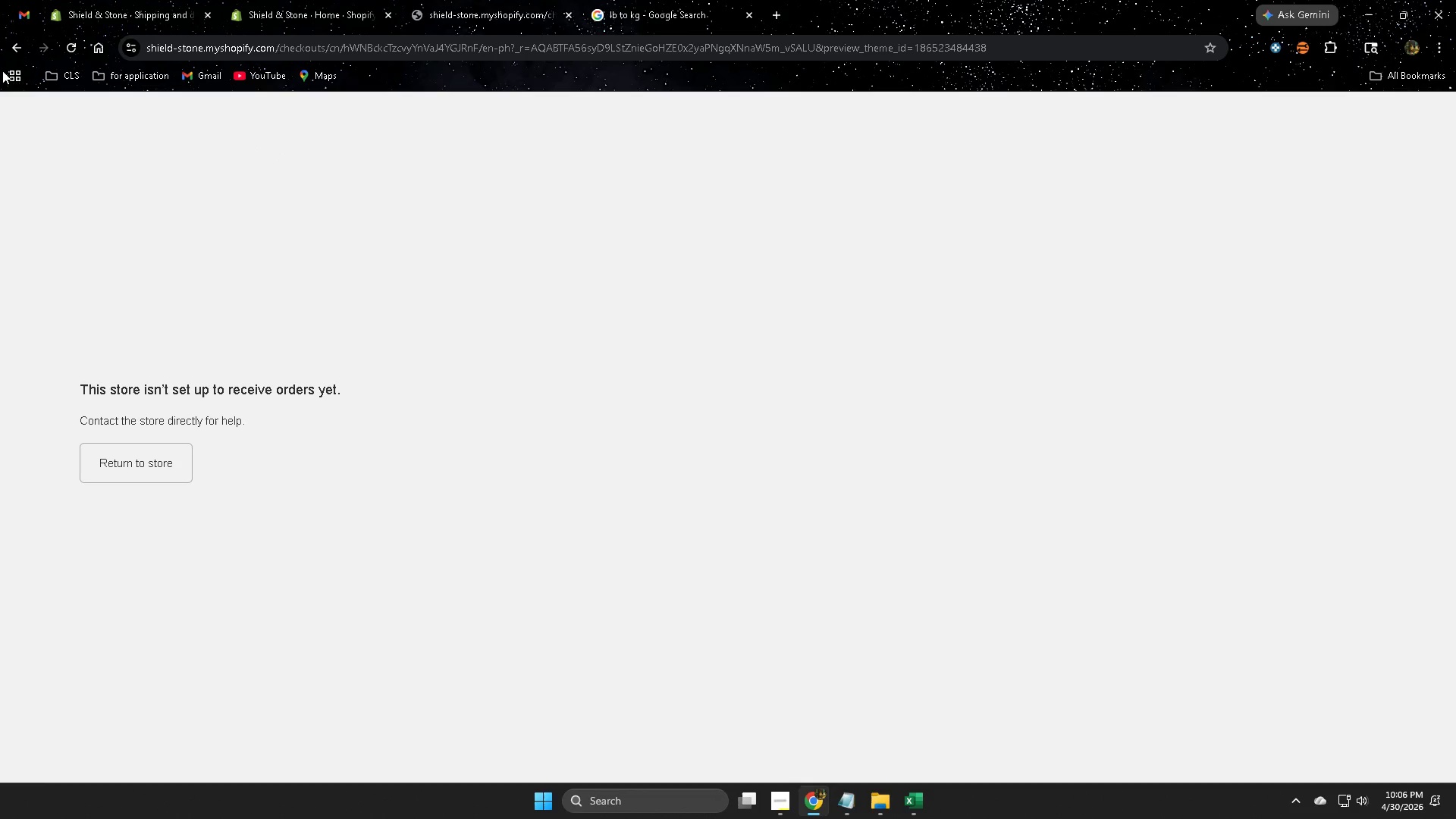 
left_click([14, 49])
 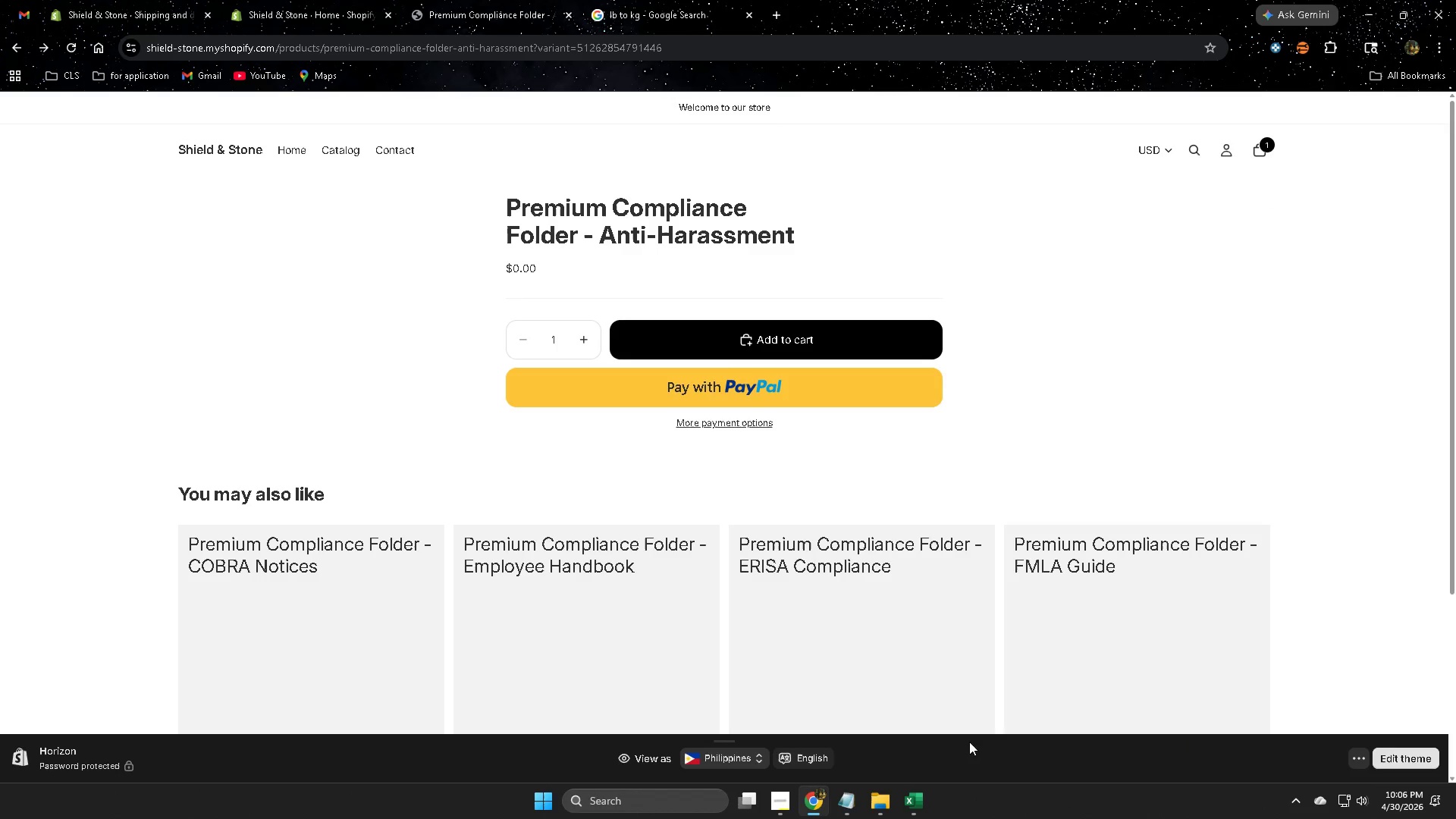 
wait(9.33)
 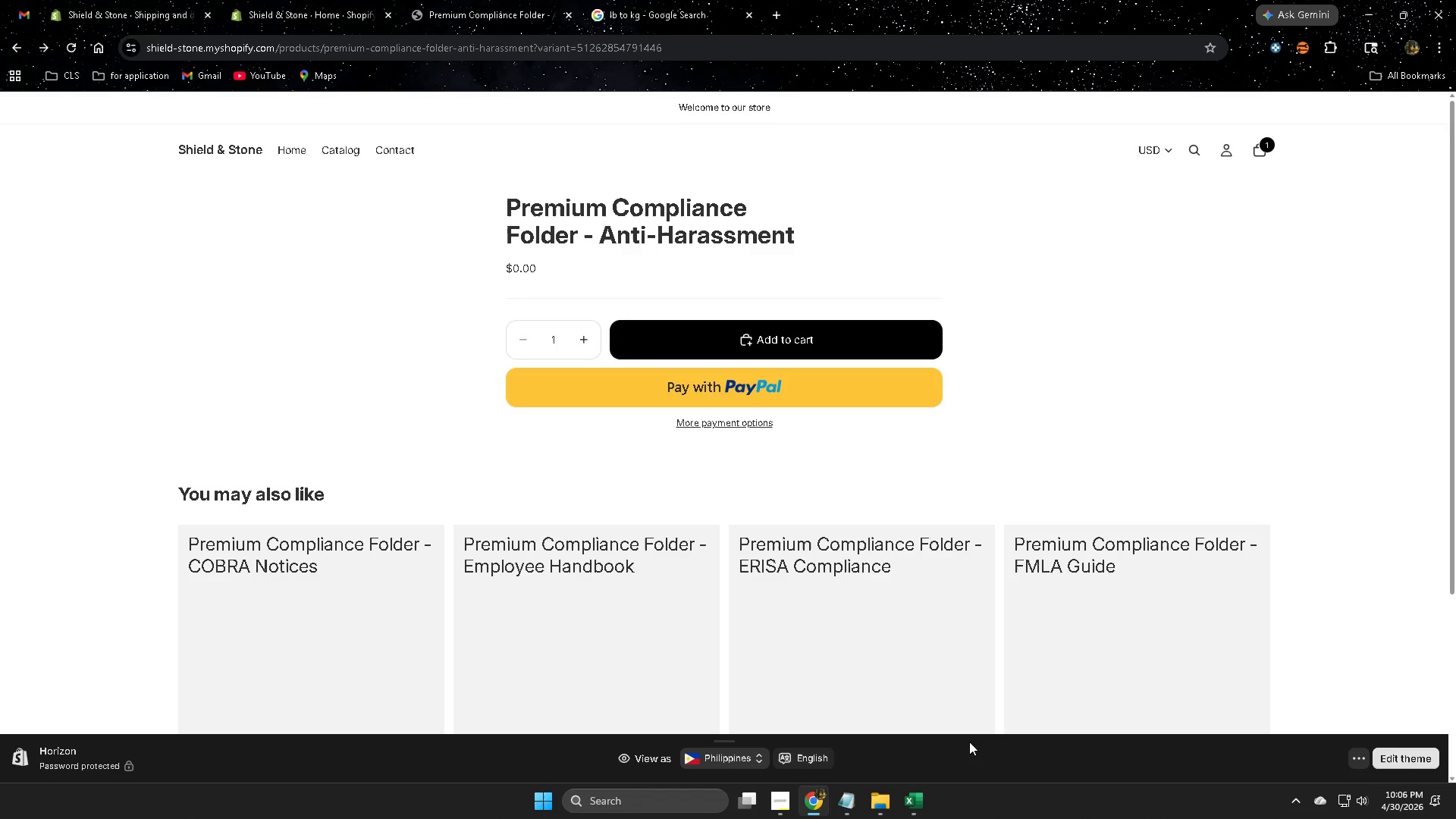 
left_click([777, 802])